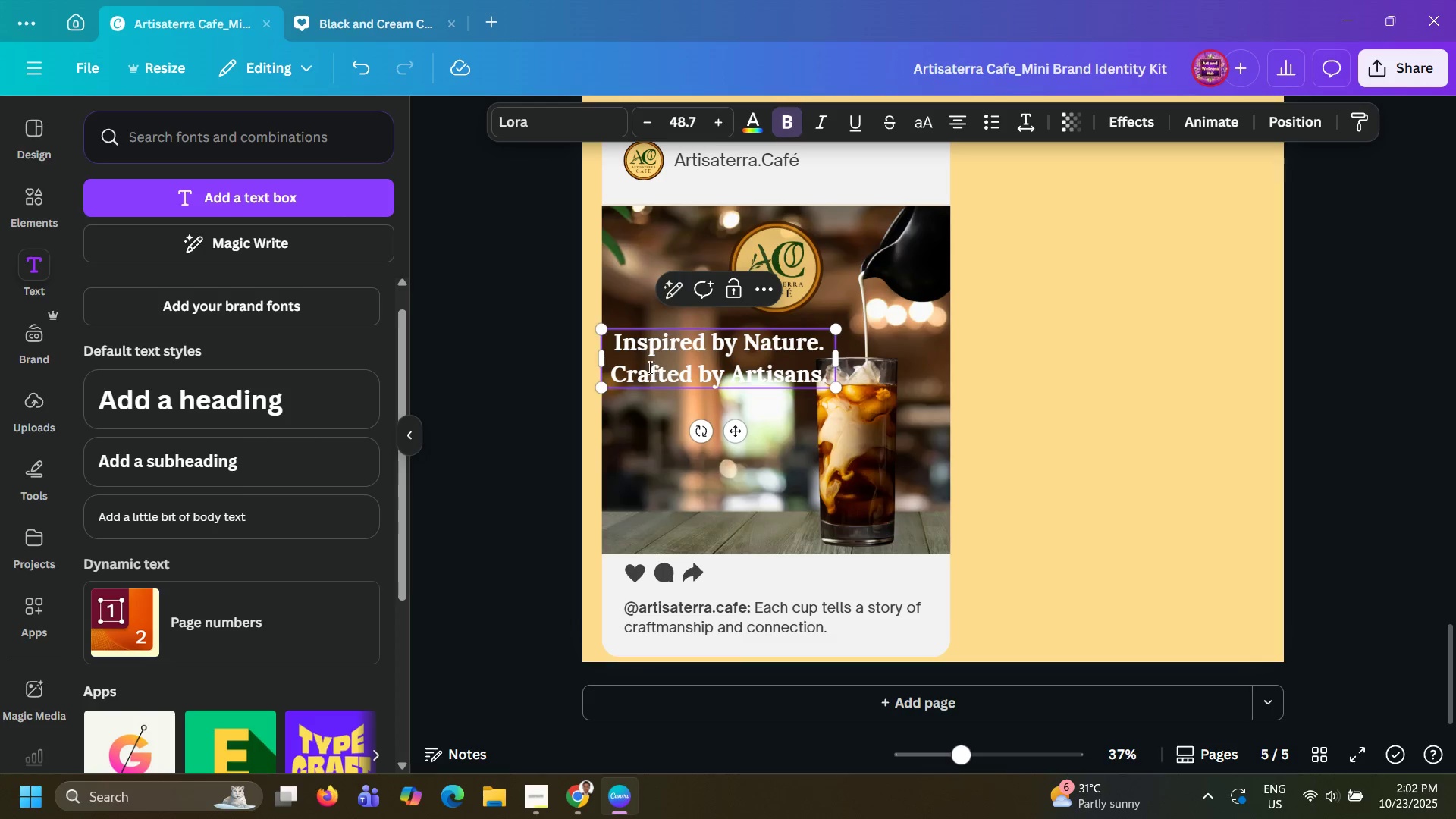 
double_click([645, 369])
 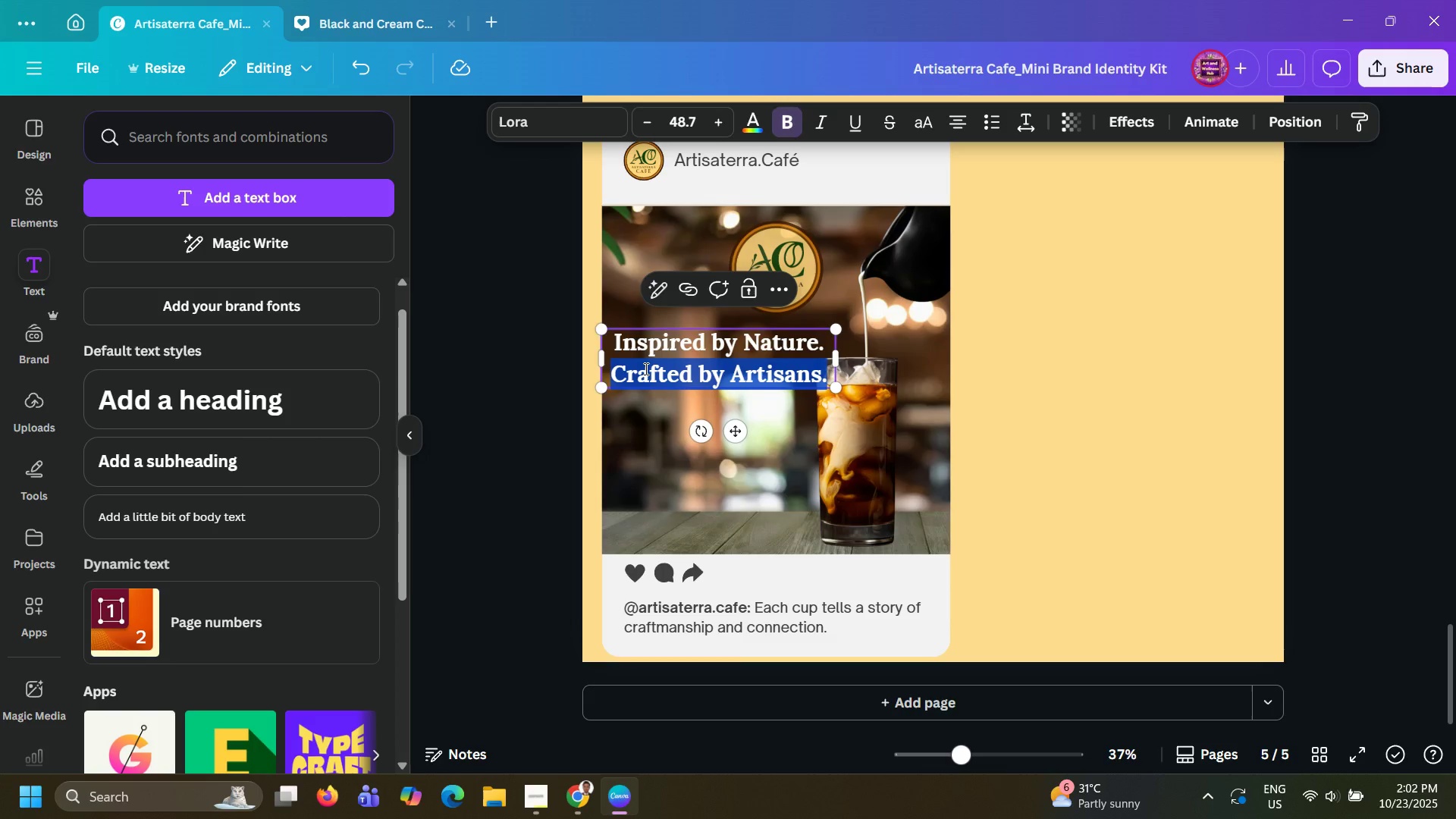 
triple_click([645, 369])
 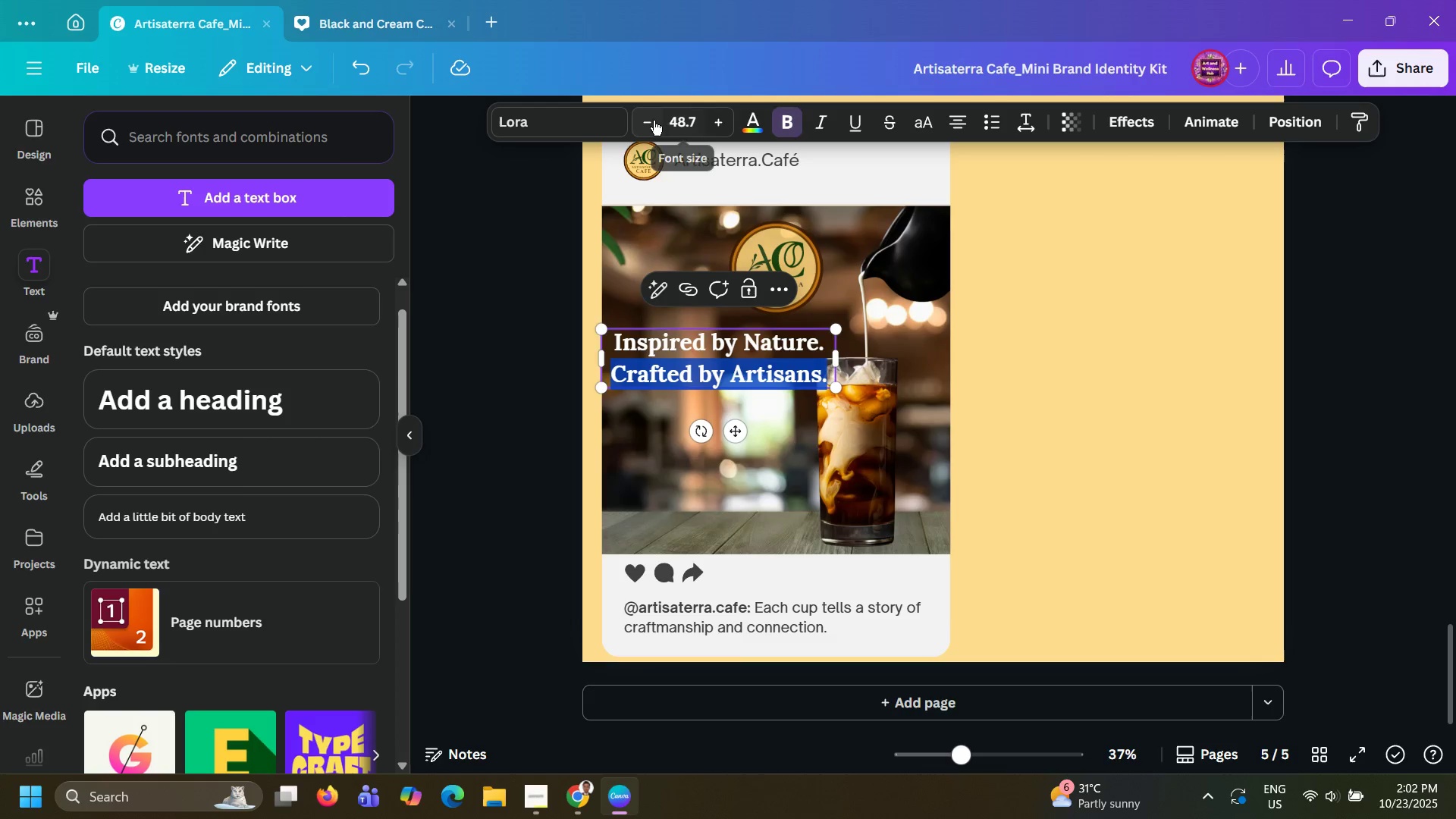 
left_click([674, 118])
 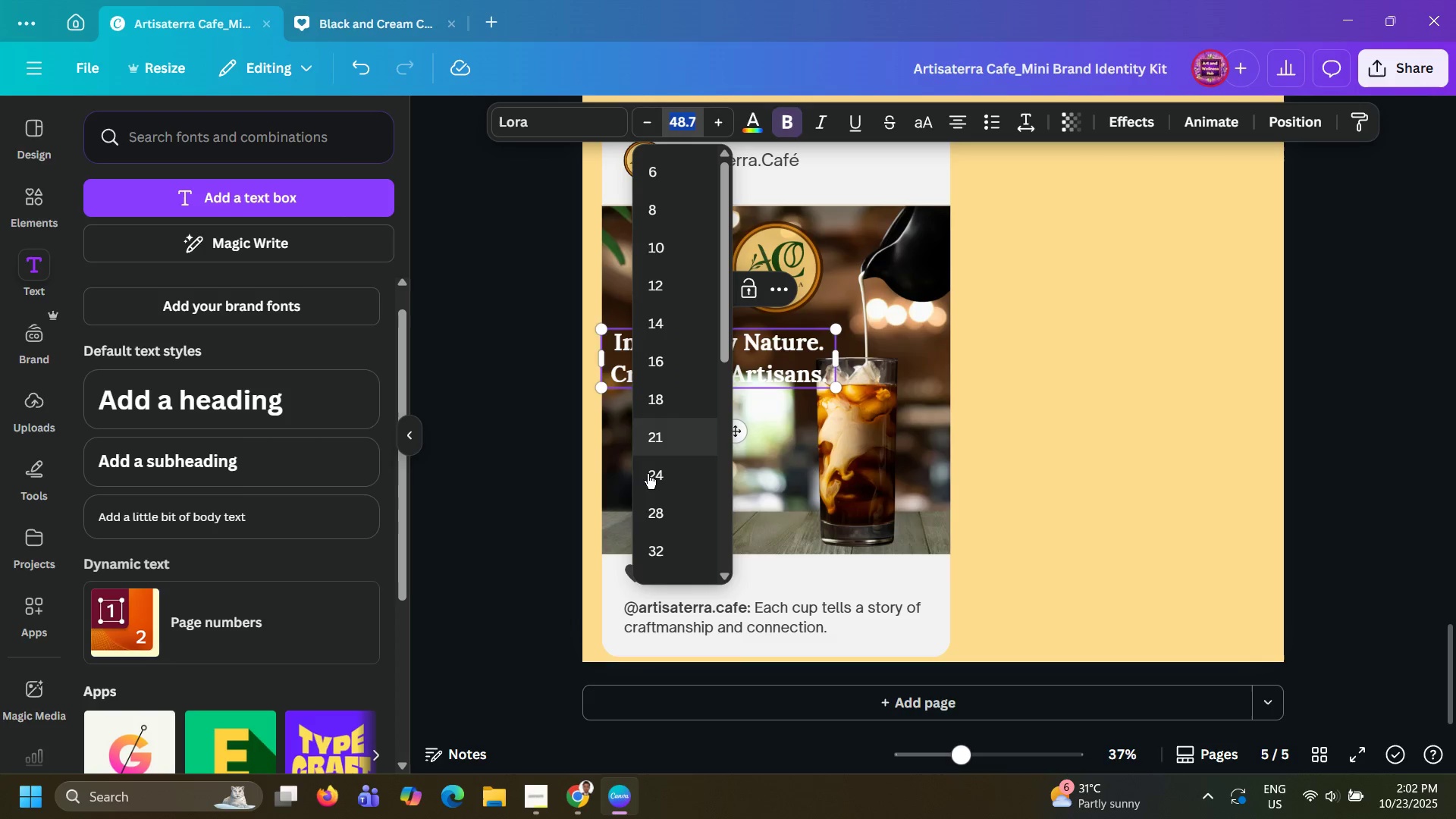 
scroll: coordinate [648, 508], scroll_direction: down, amount: 4.0
 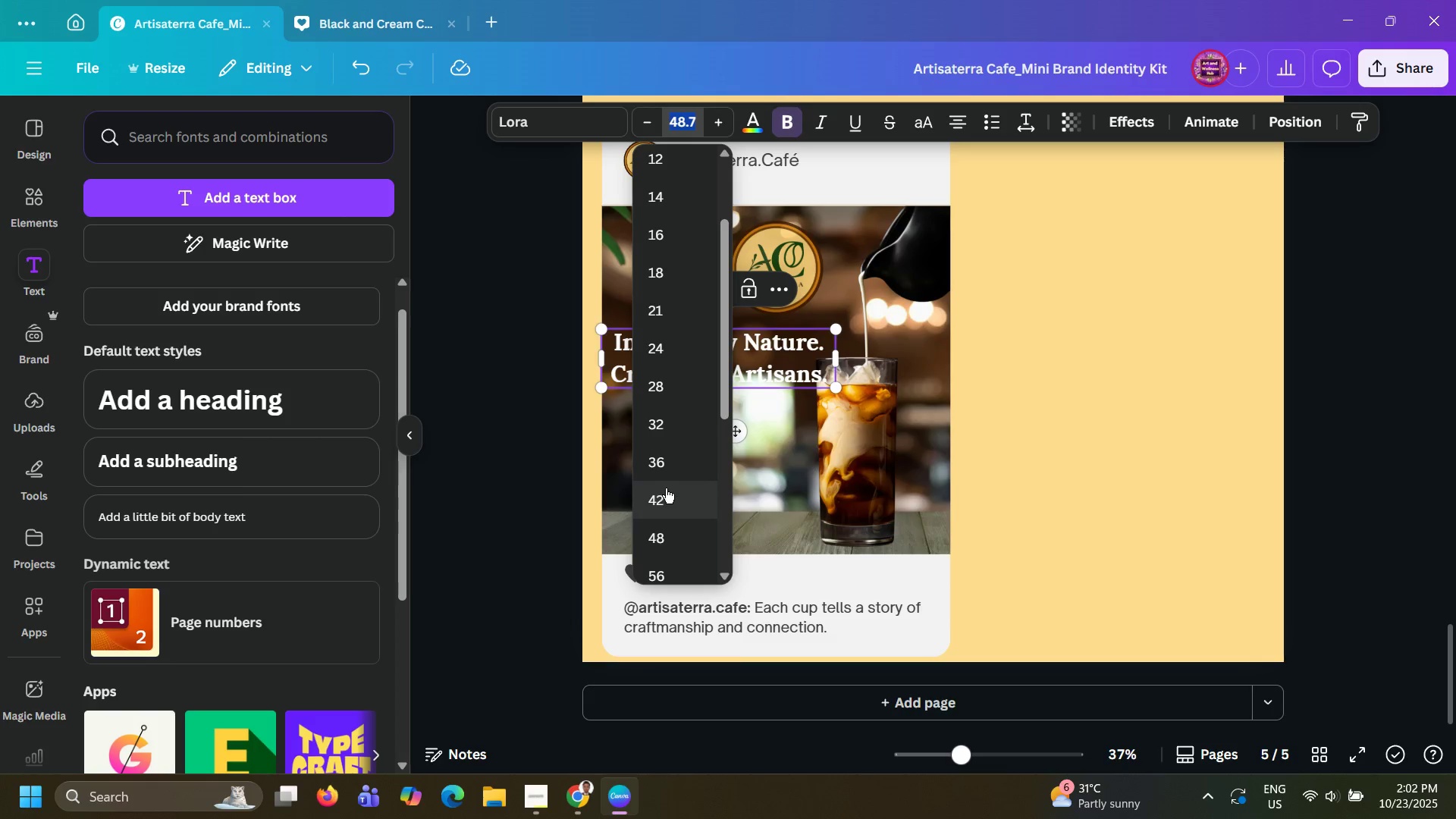 
left_click([666, 488])
 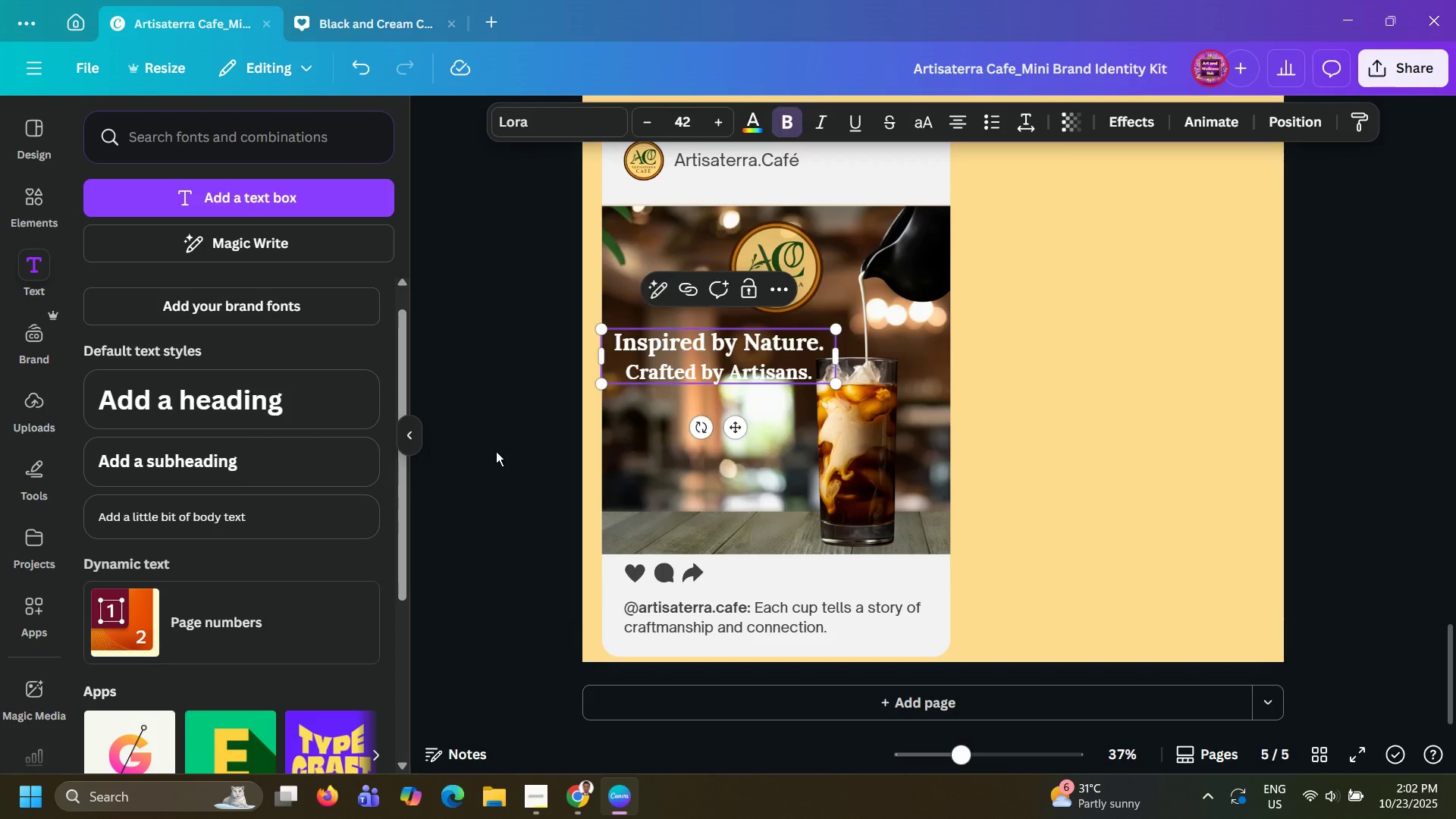 
left_click([496, 451])
 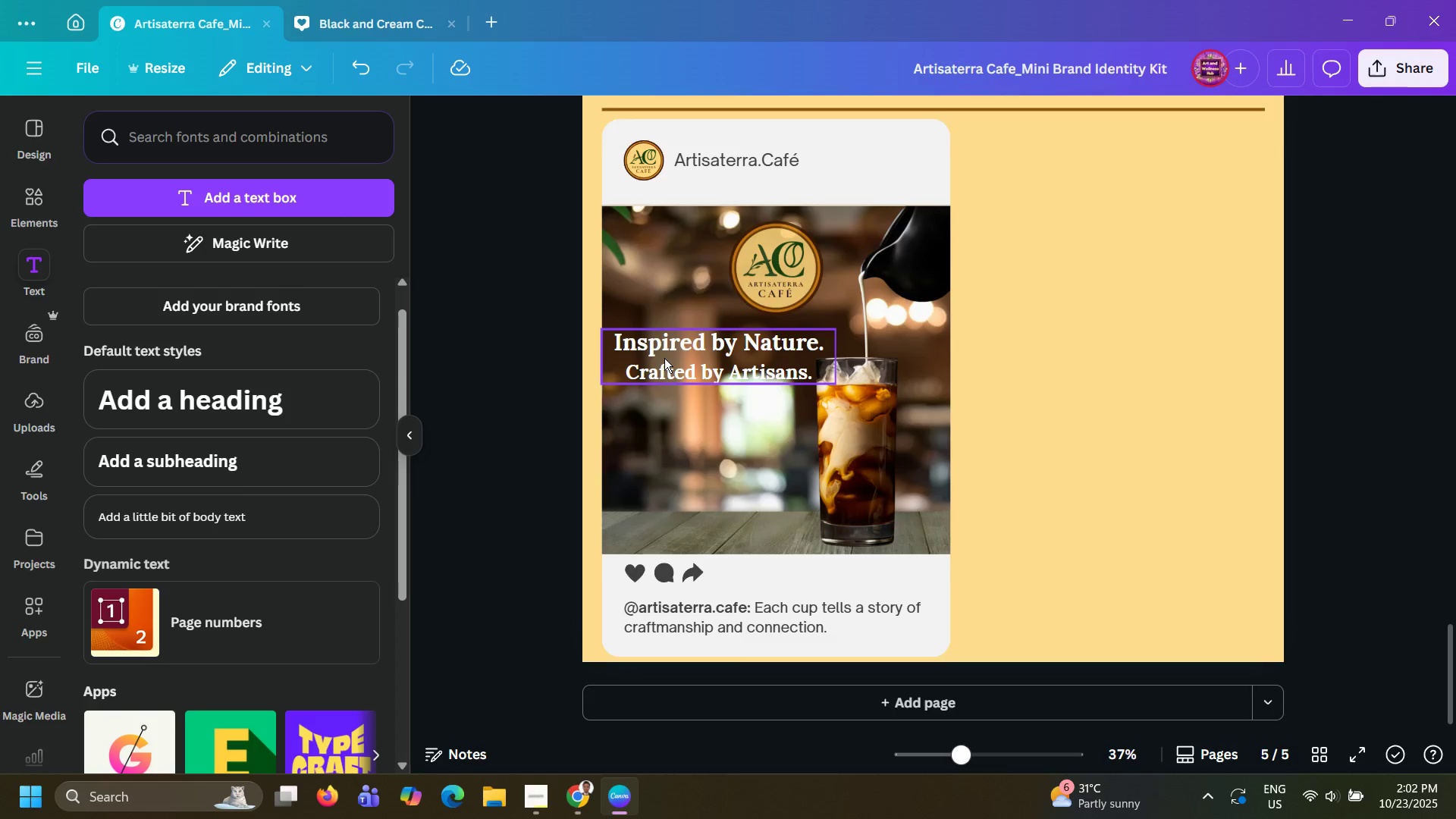 
left_click([664, 358])
 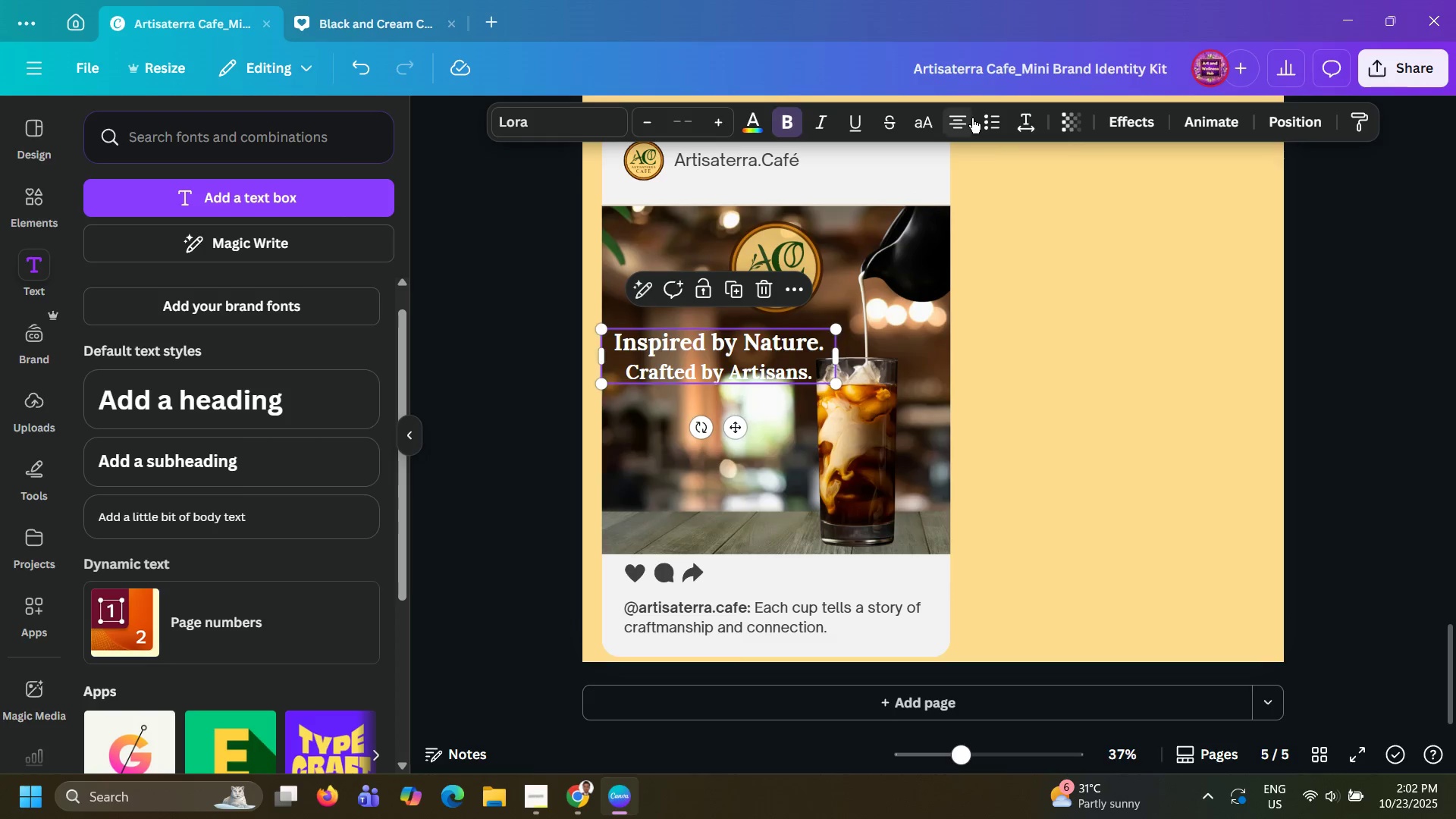 
left_click([972, 118])
 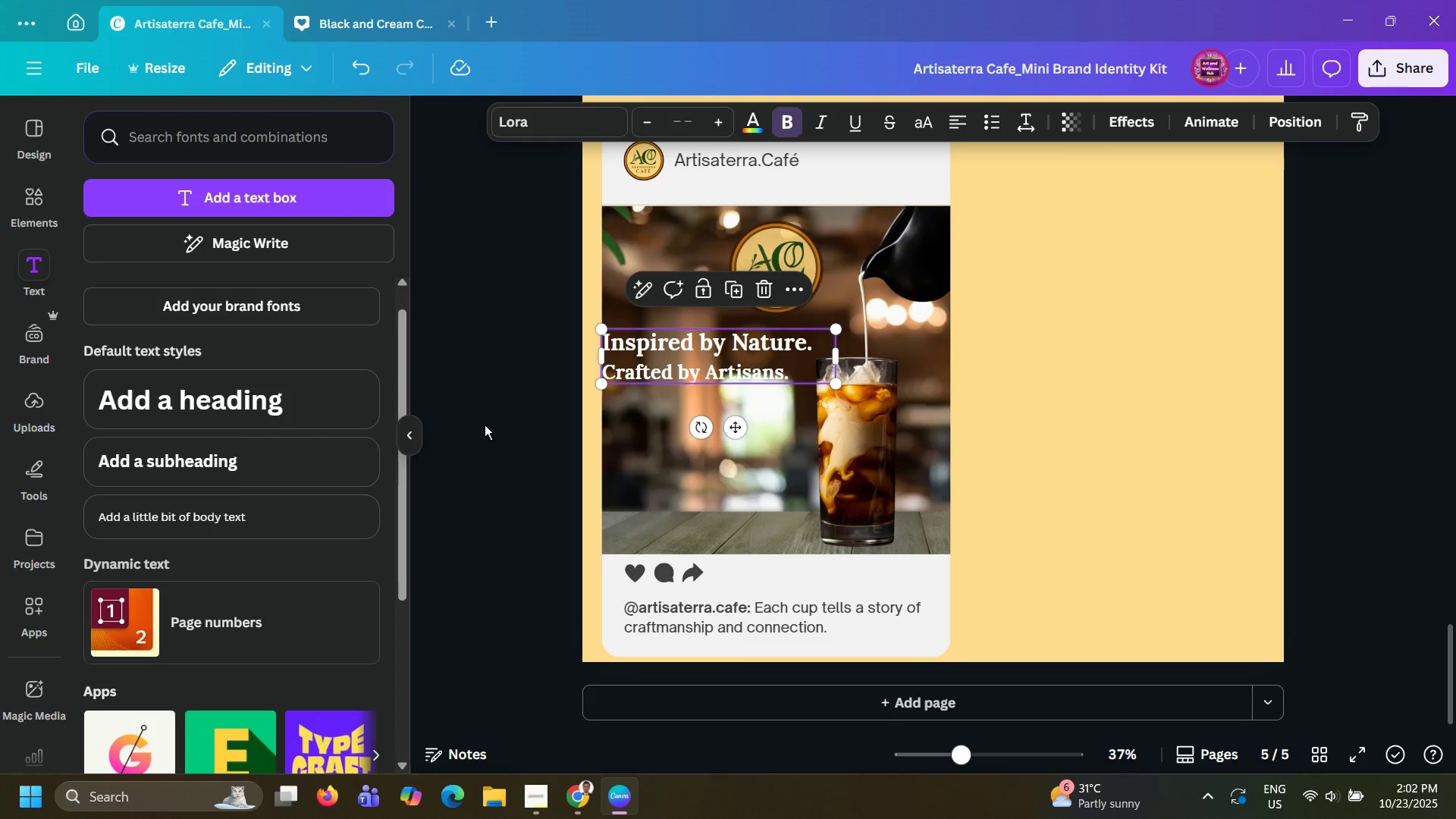 
left_click([485, 425])
 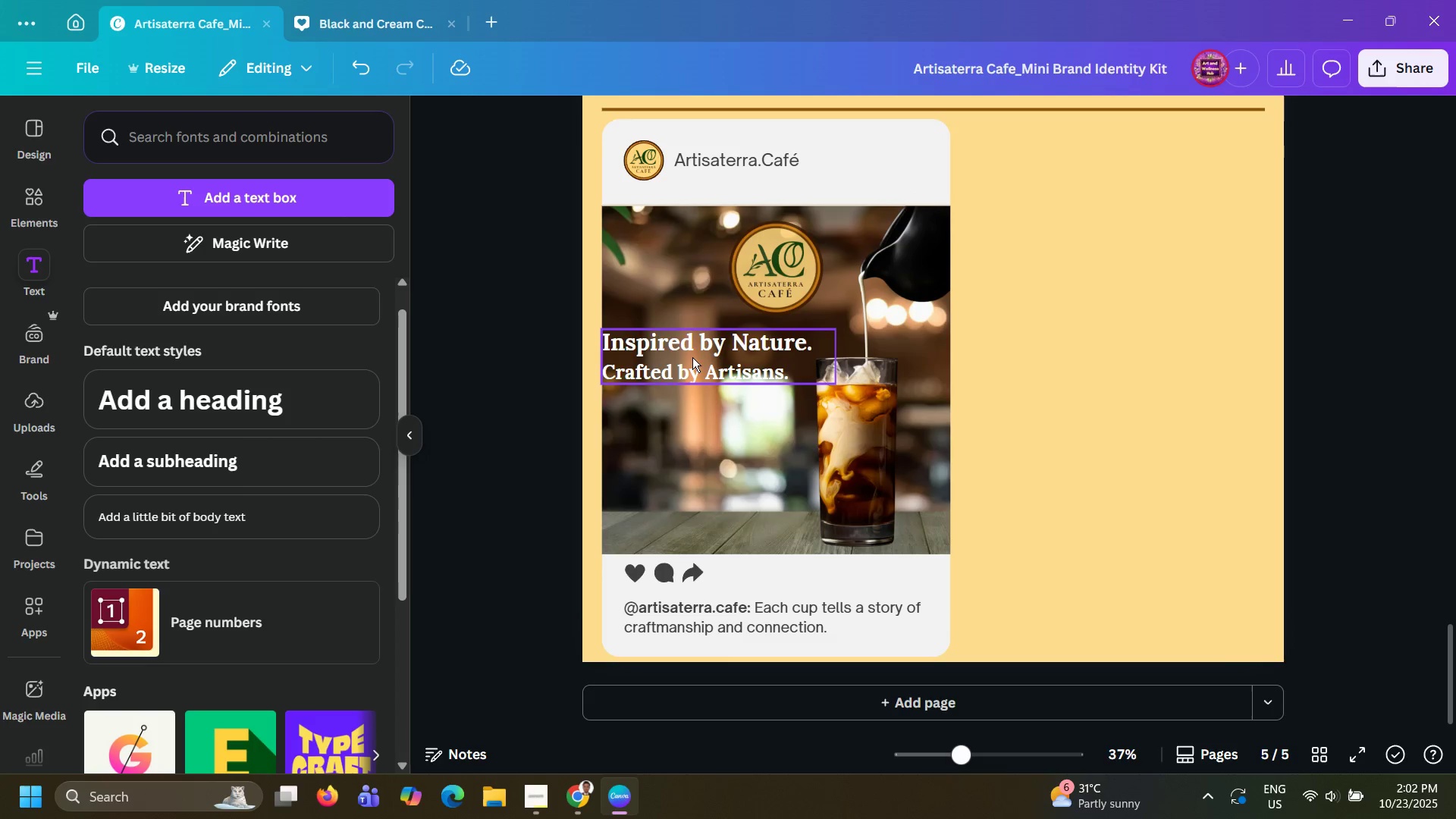 
left_click_drag(start_coordinate=[692, 357], to_coordinate=[704, 356])
 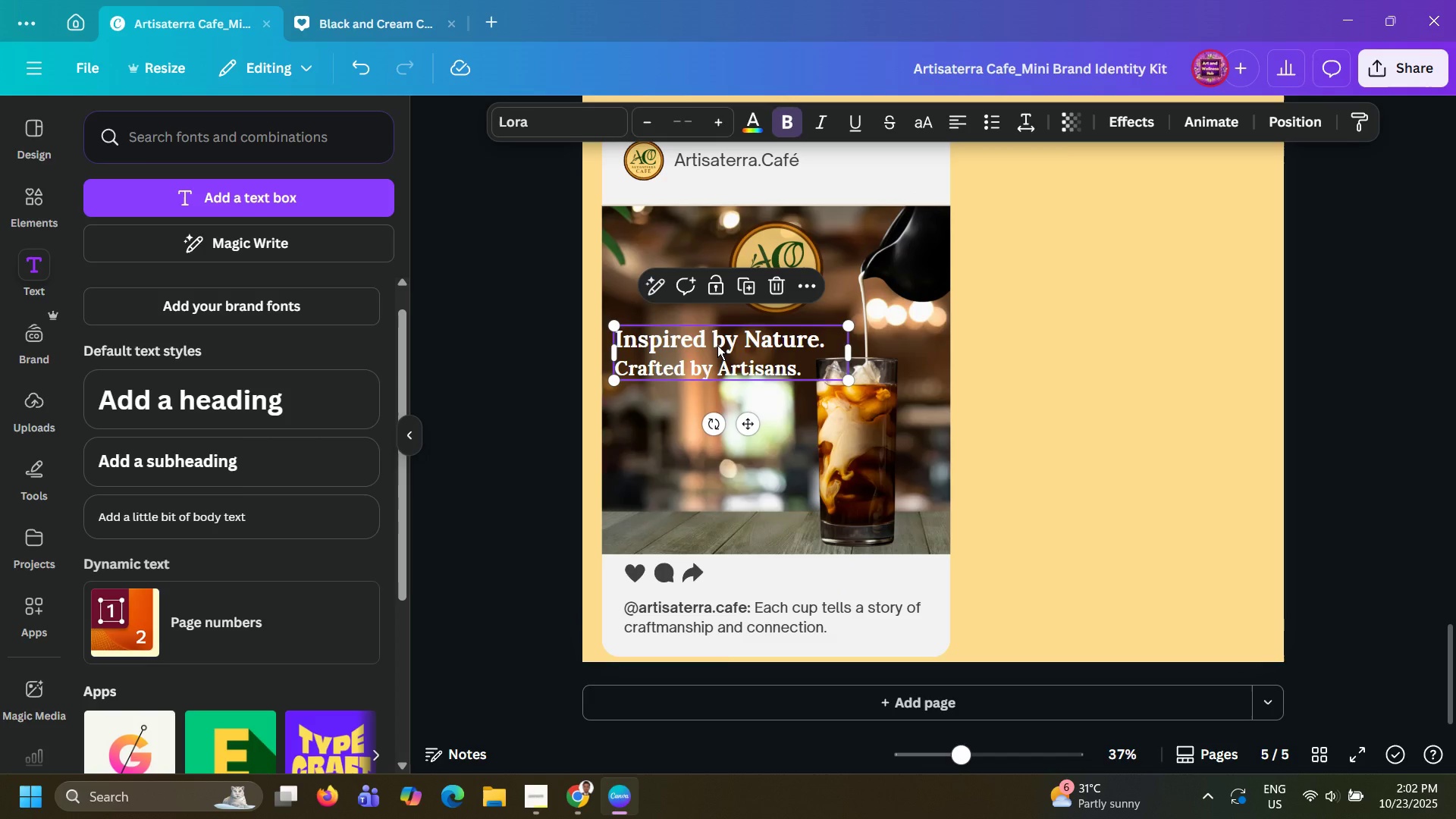 
double_click([717, 345])
 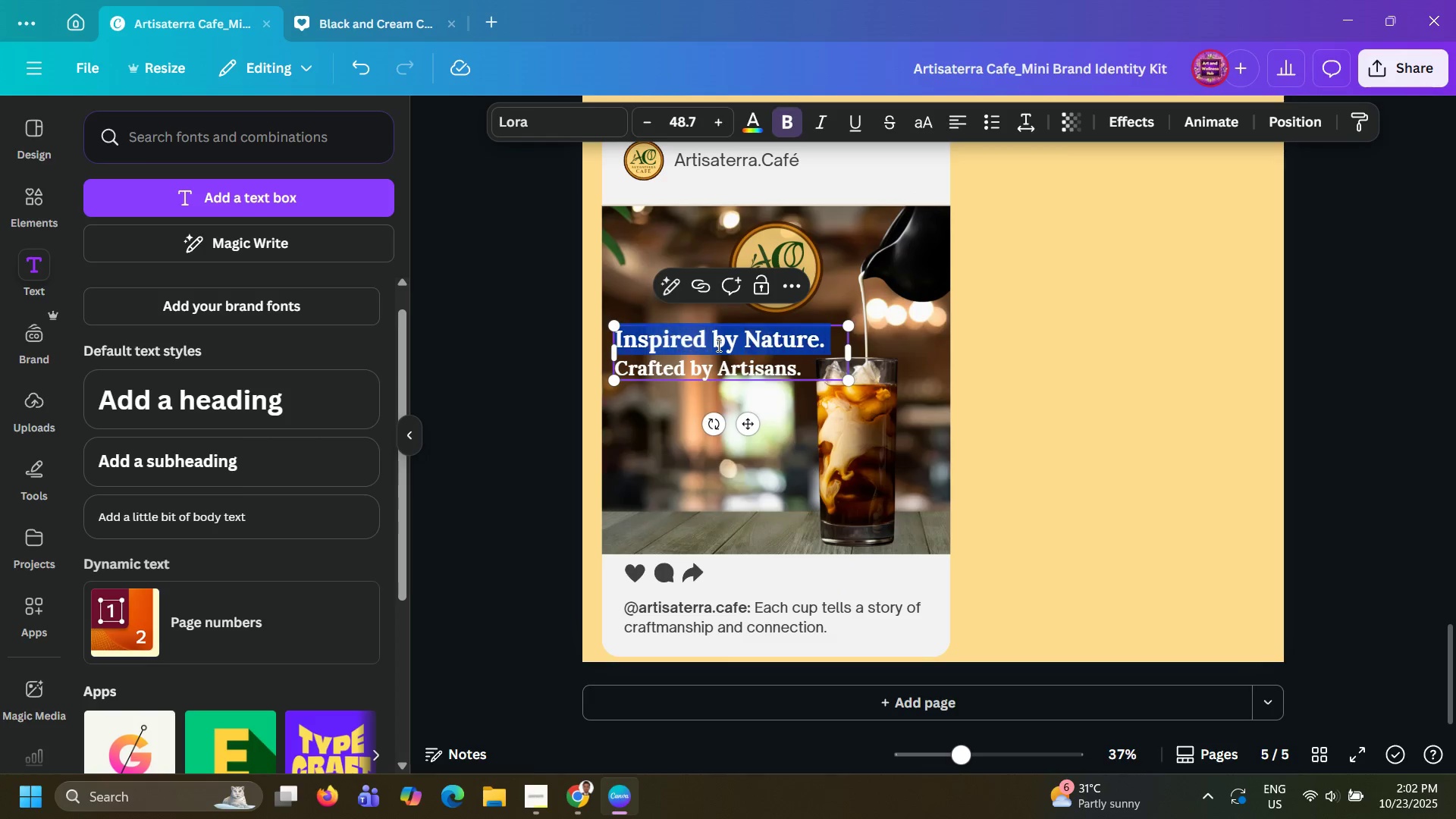 
triple_click([717, 345])
 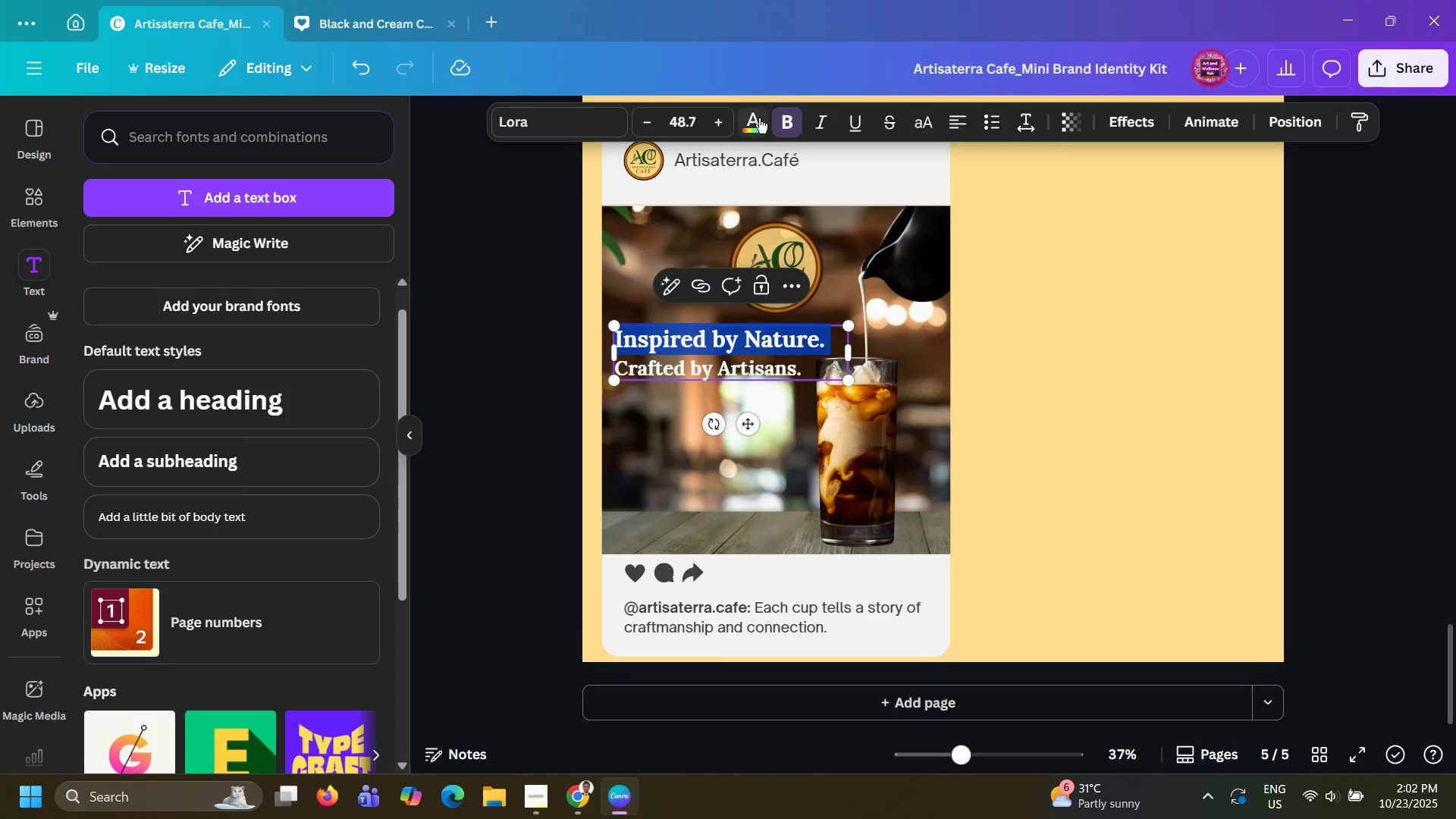 
left_click([759, 118])
 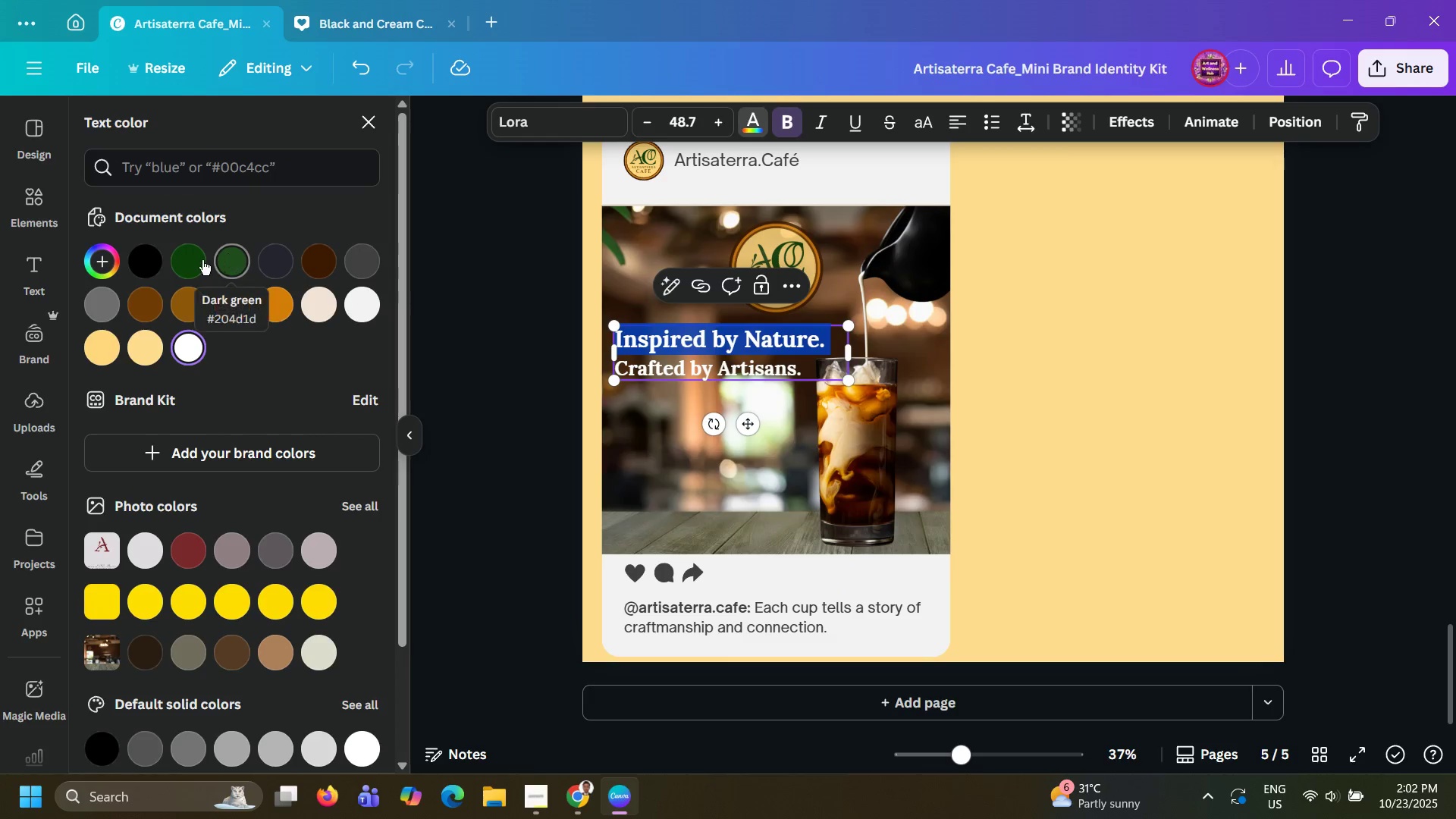 
left_click([202, 260])
 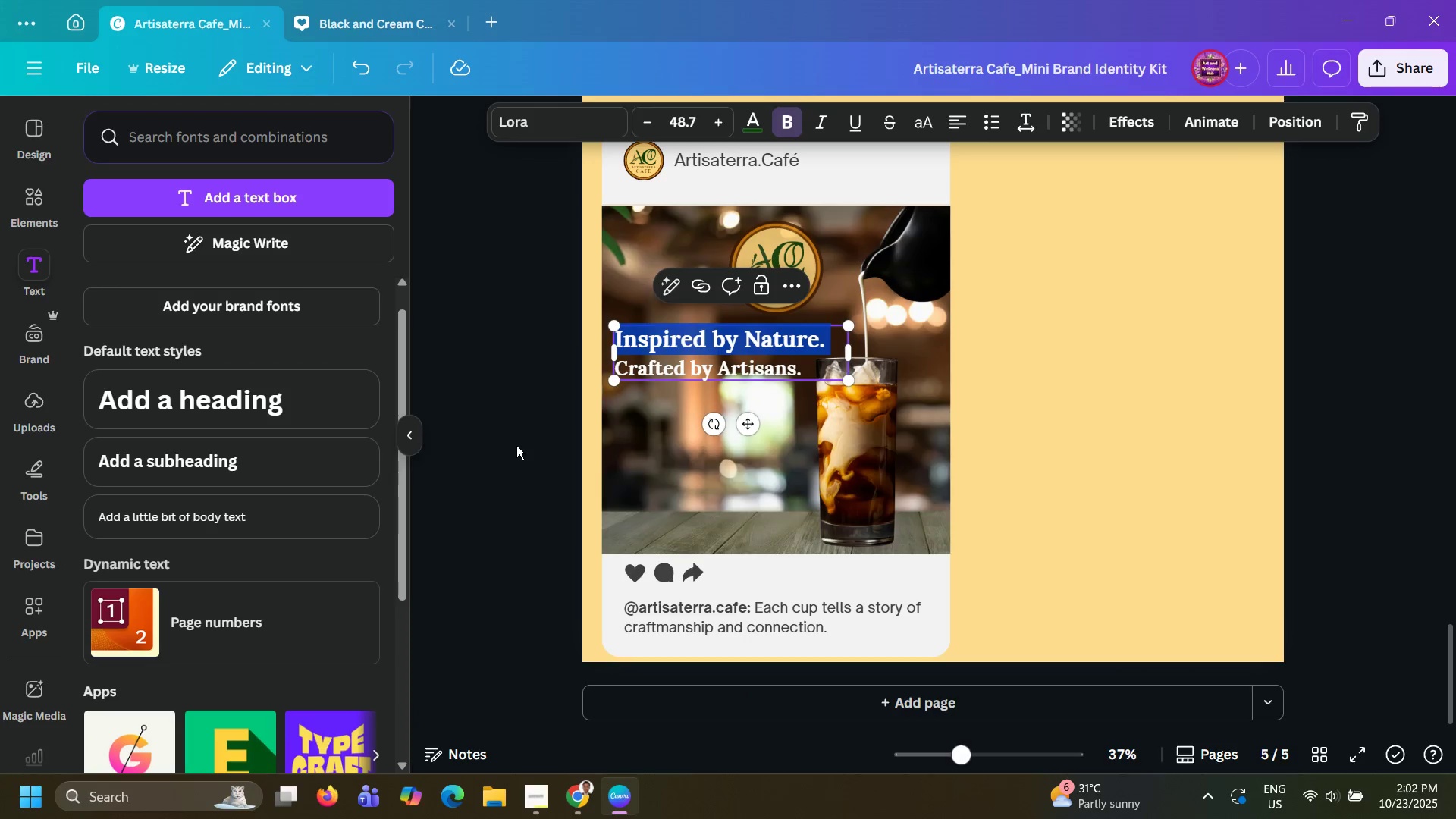 
double_click([516, 445])
 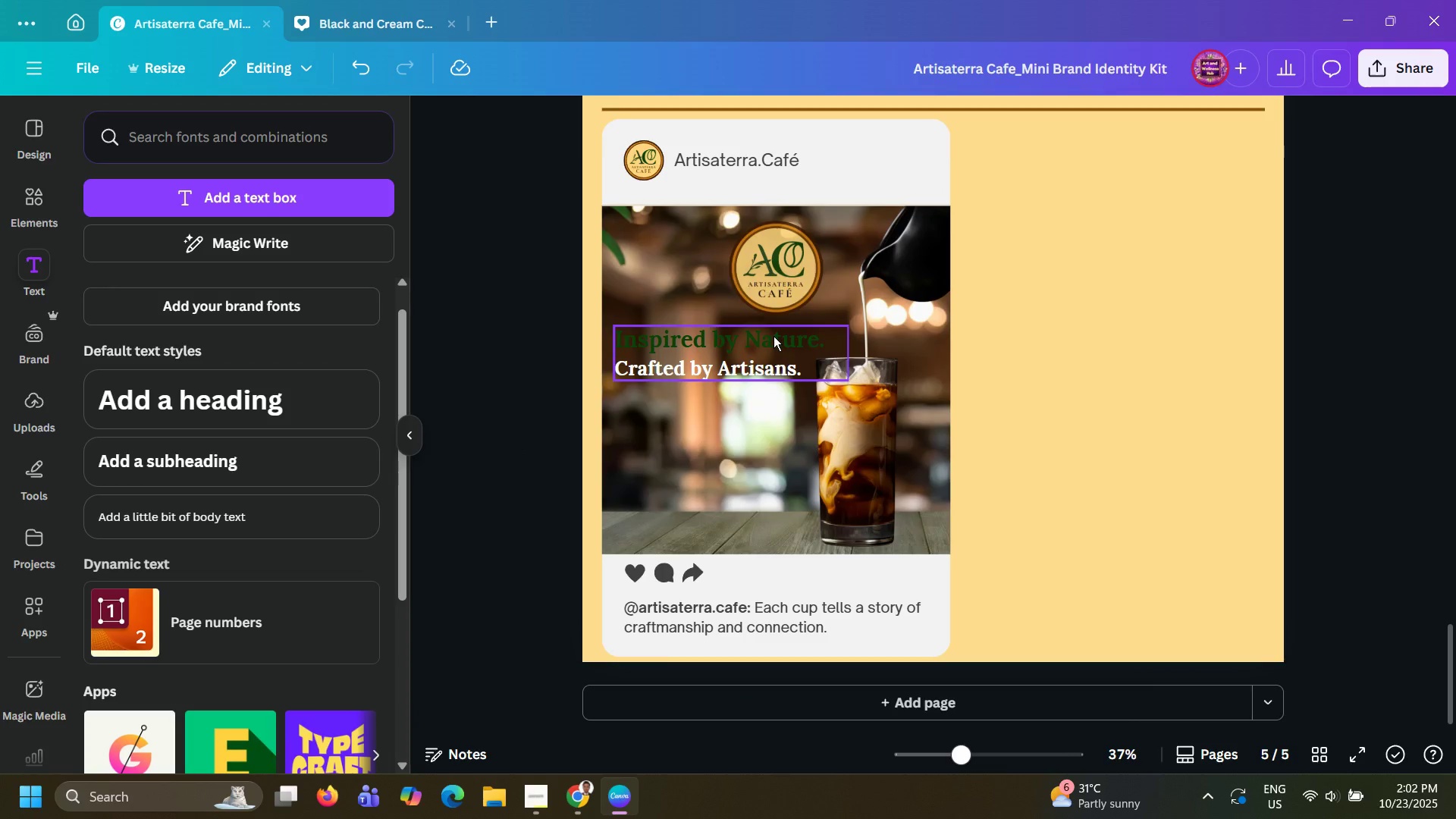 
double_click([774, 336])
 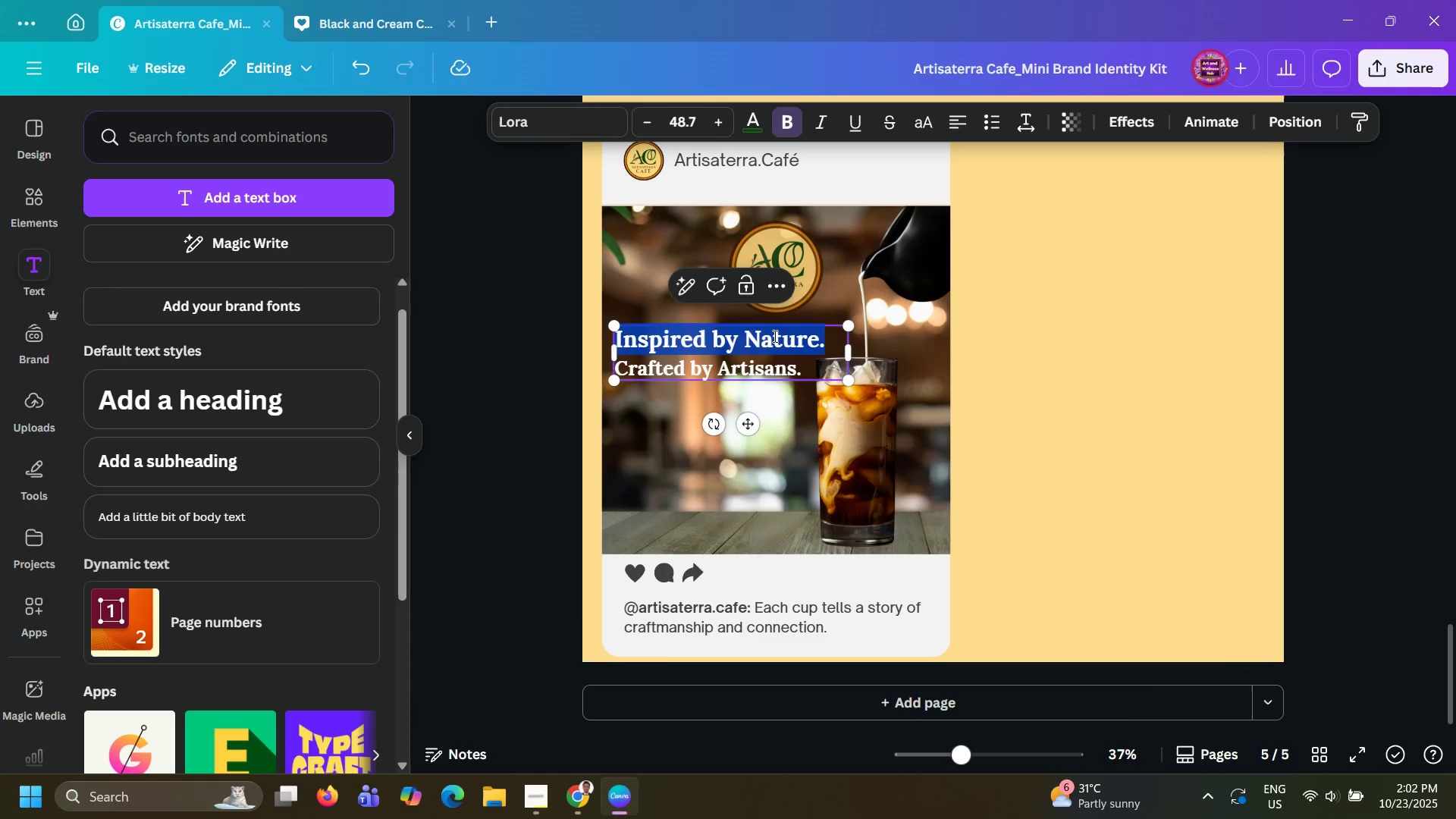 
triple_click([774, 336])
 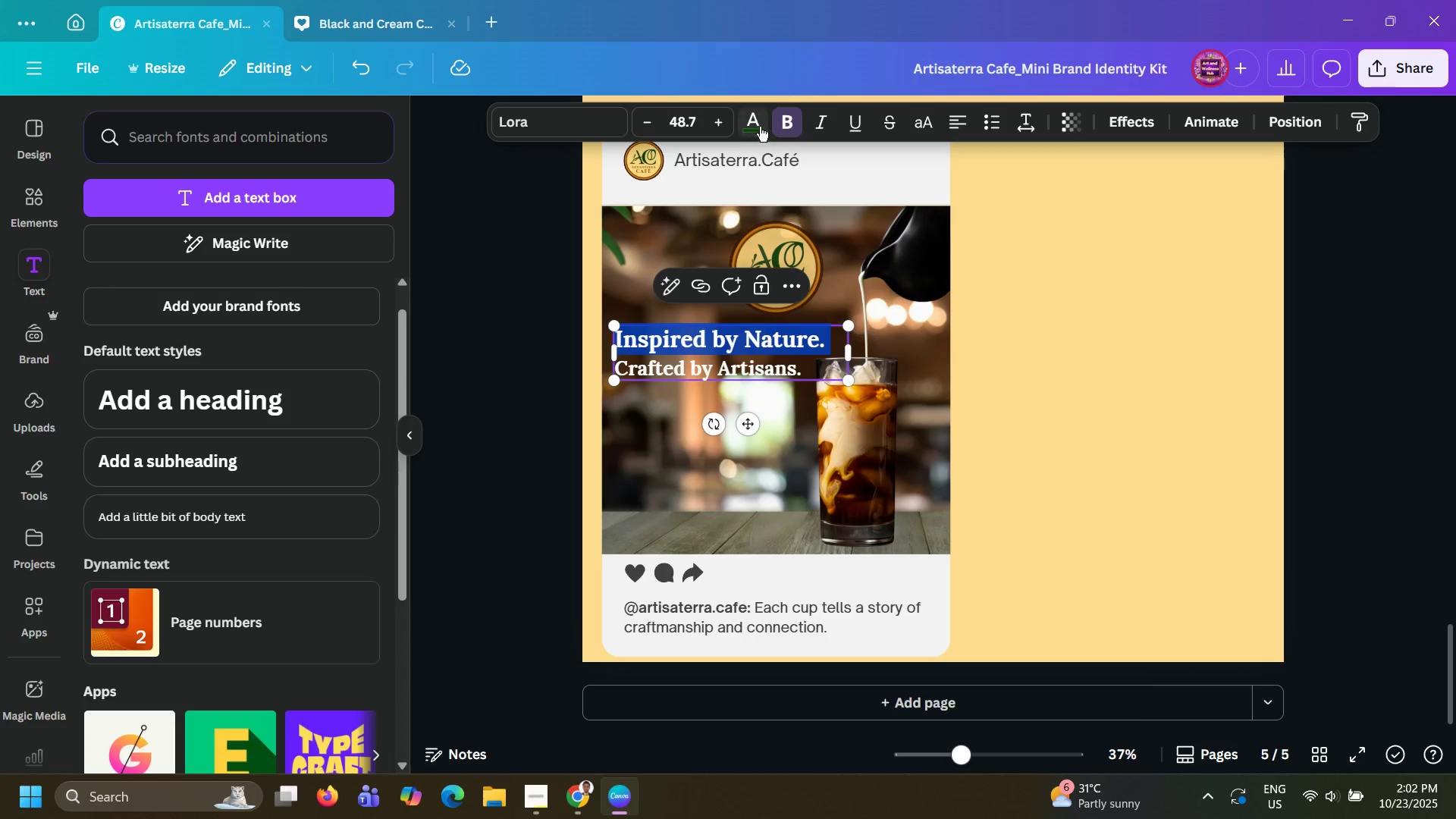 
left_click([760, 127])
 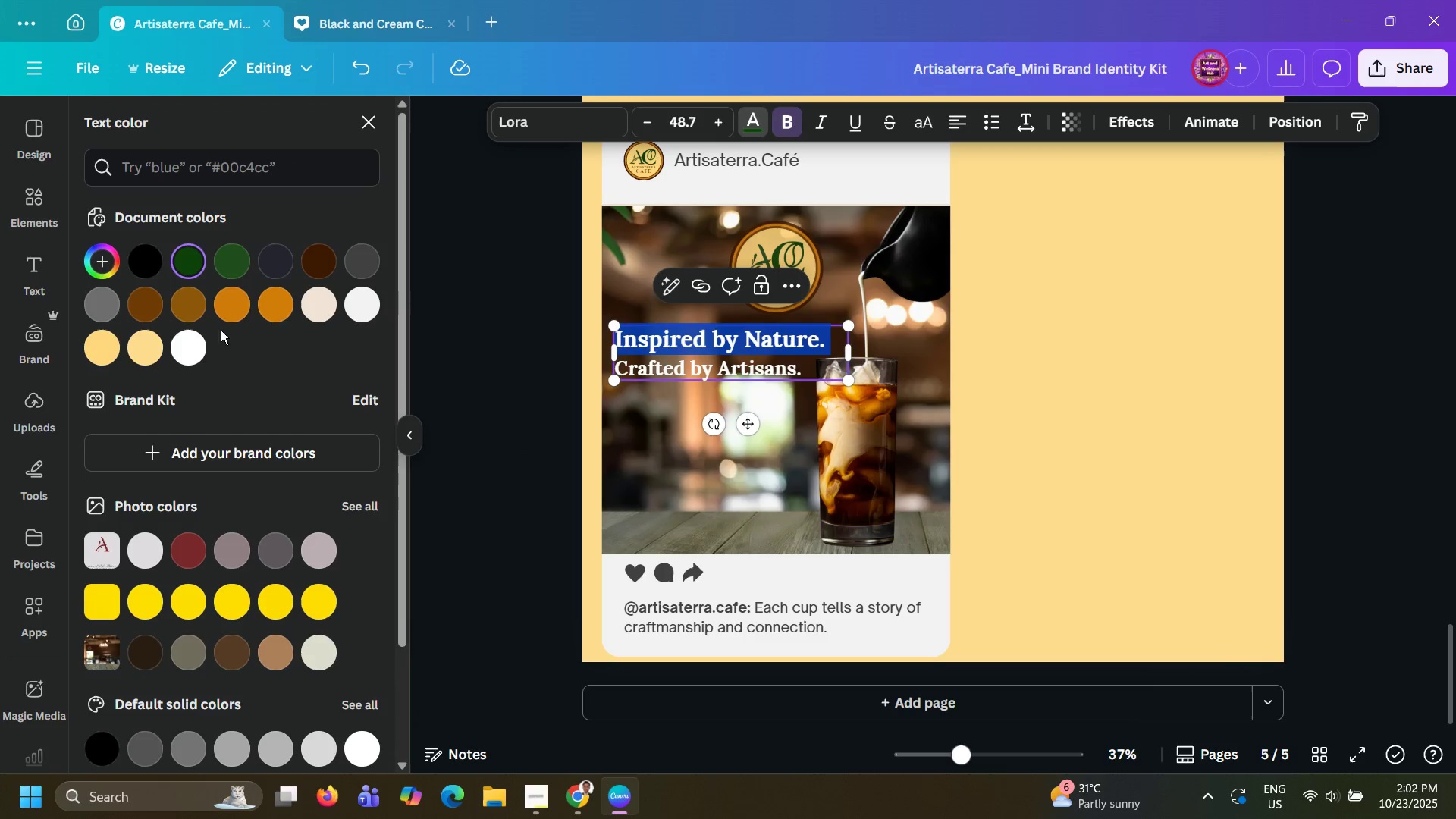 
left_click([202, 340])
 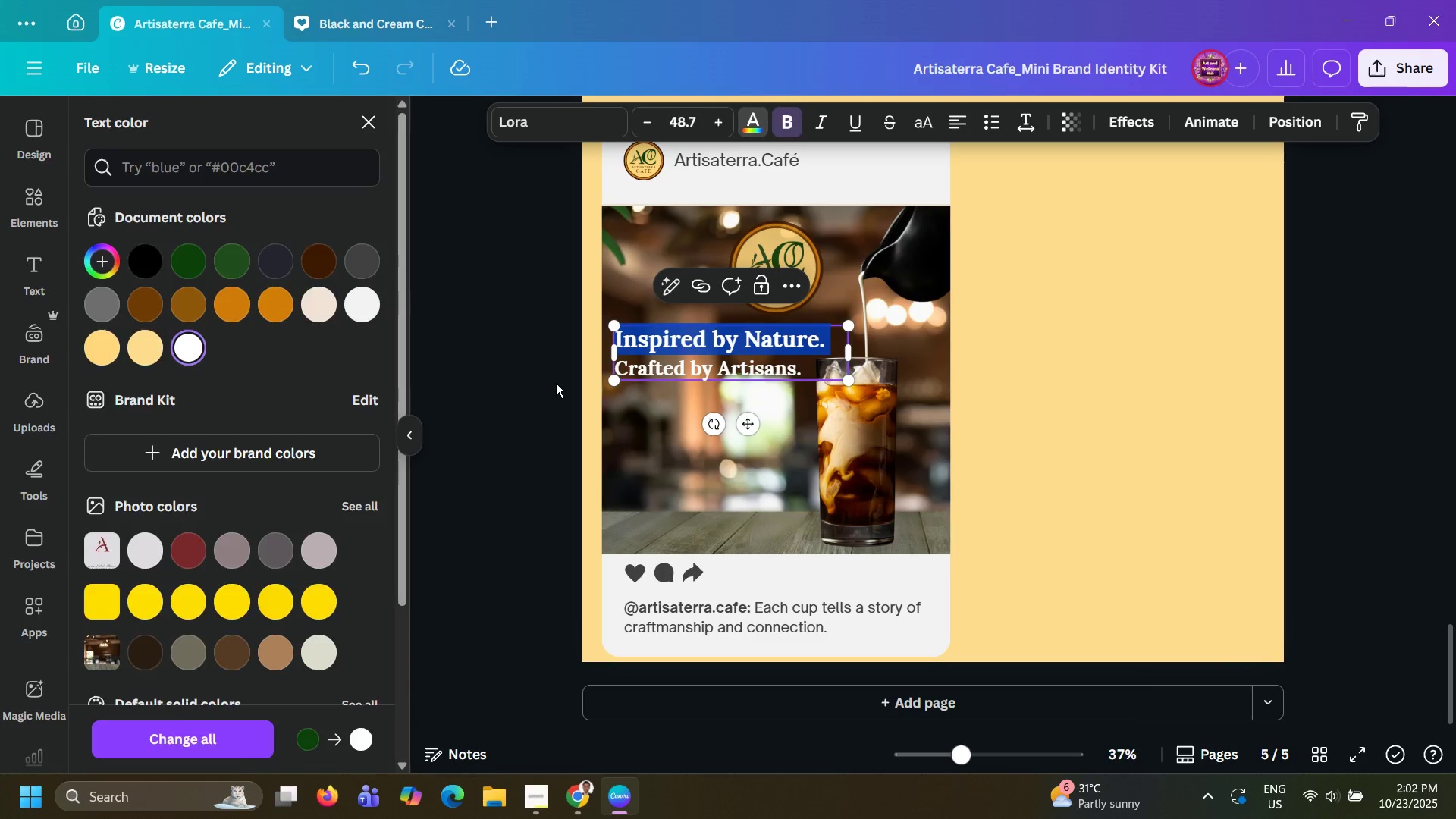 
left_click([556, 383])
 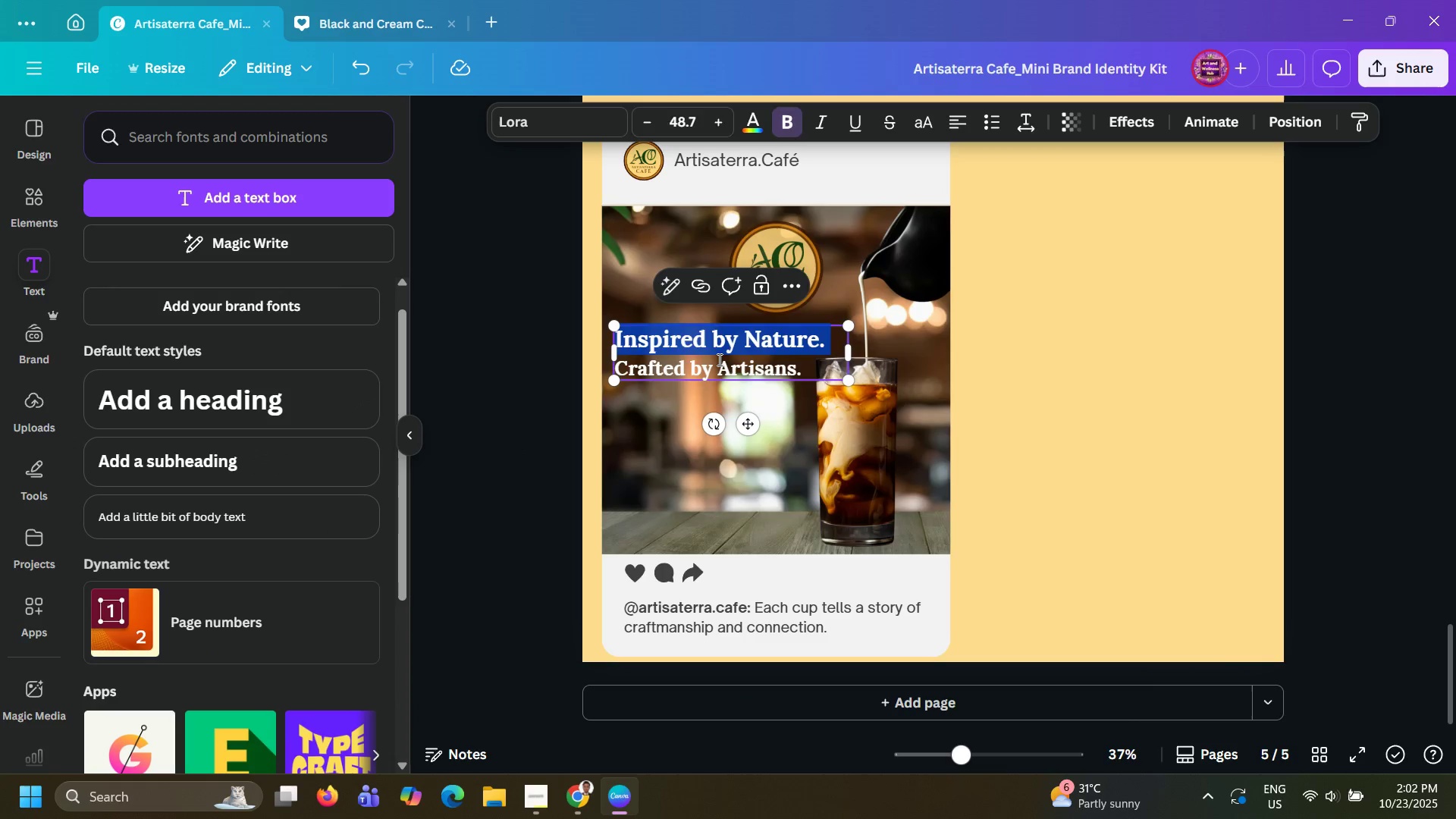 
left_click([718, 359])
 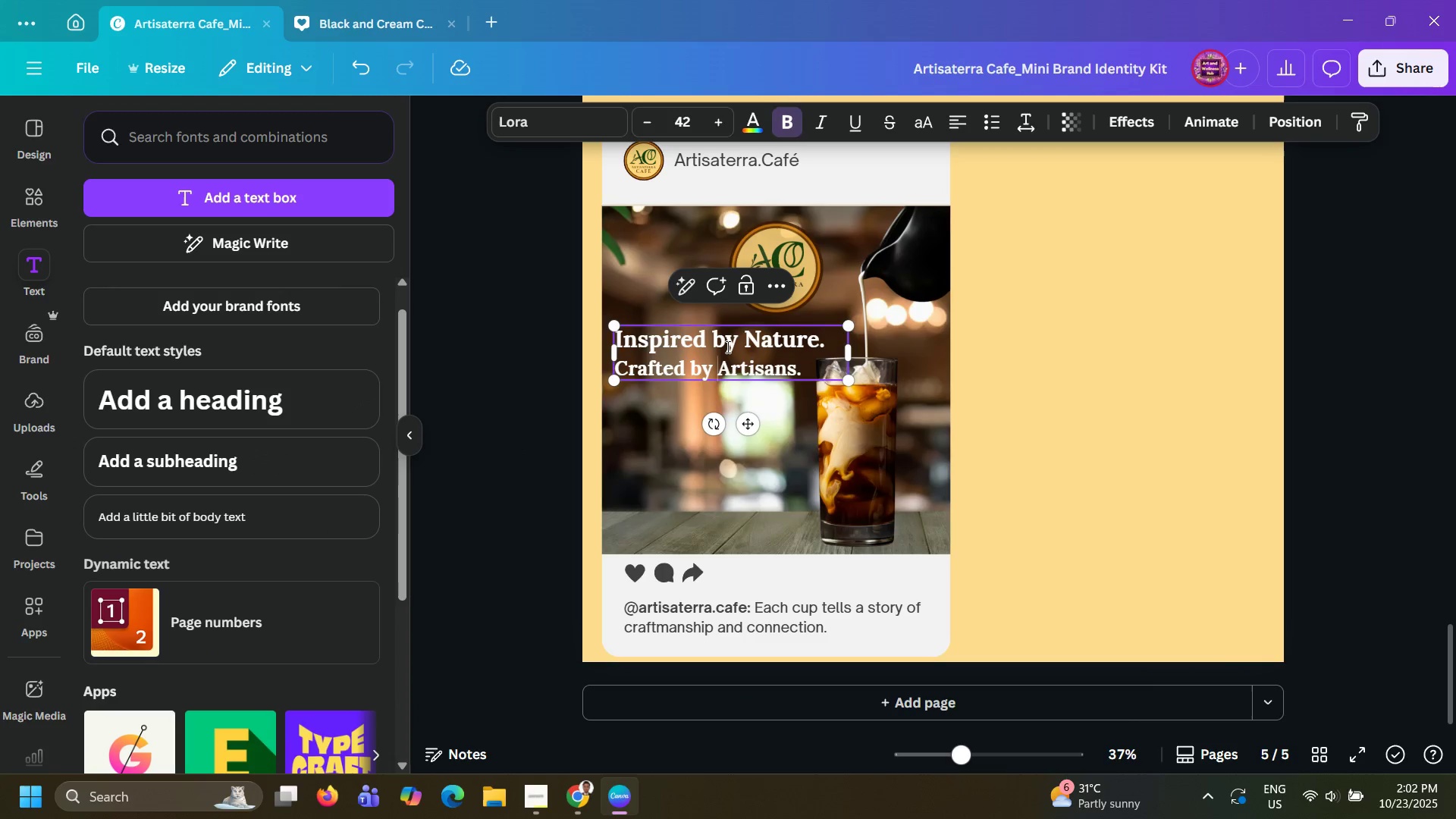 
left_click([726, 347])
 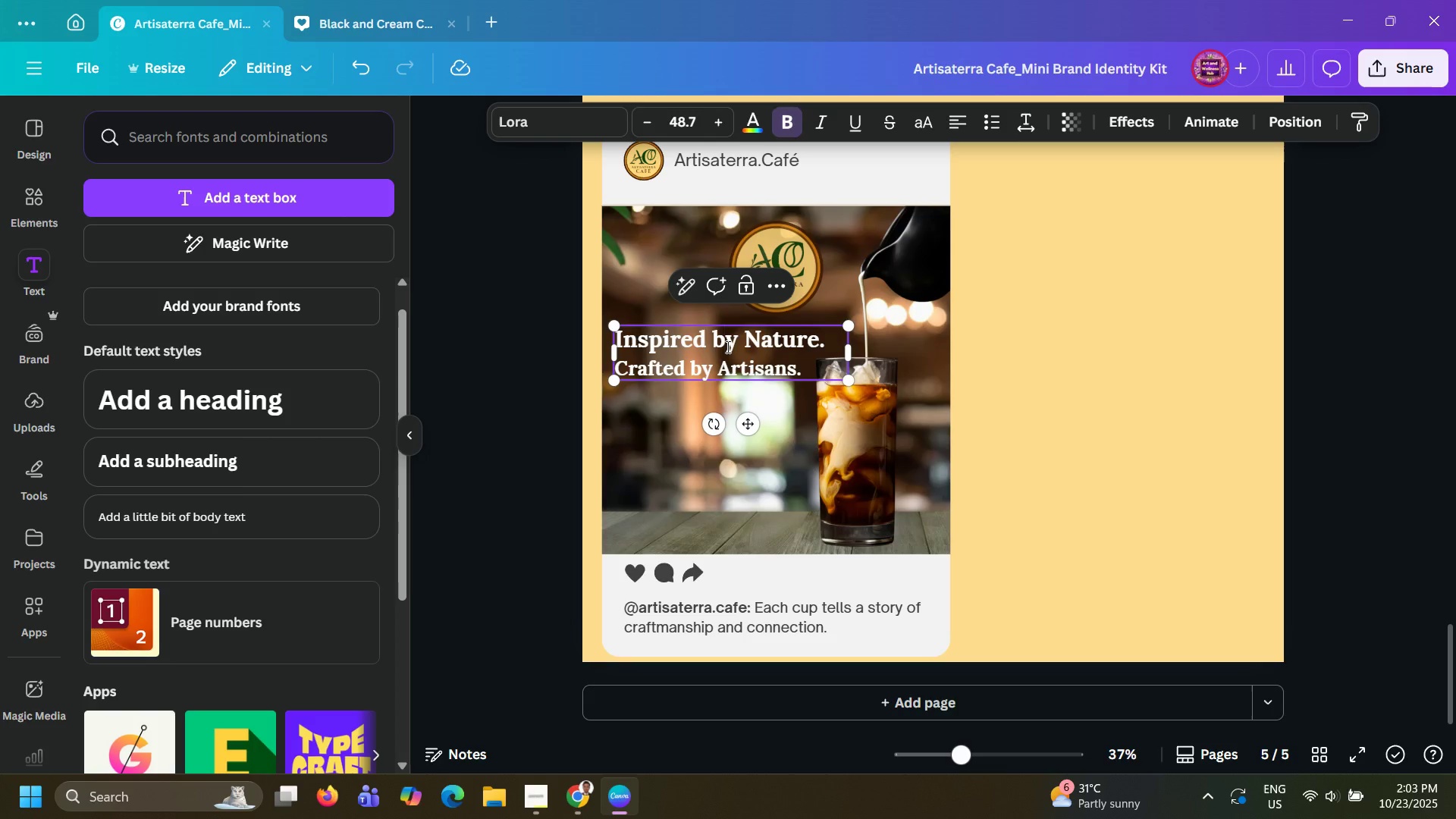 
wait(27.75)
 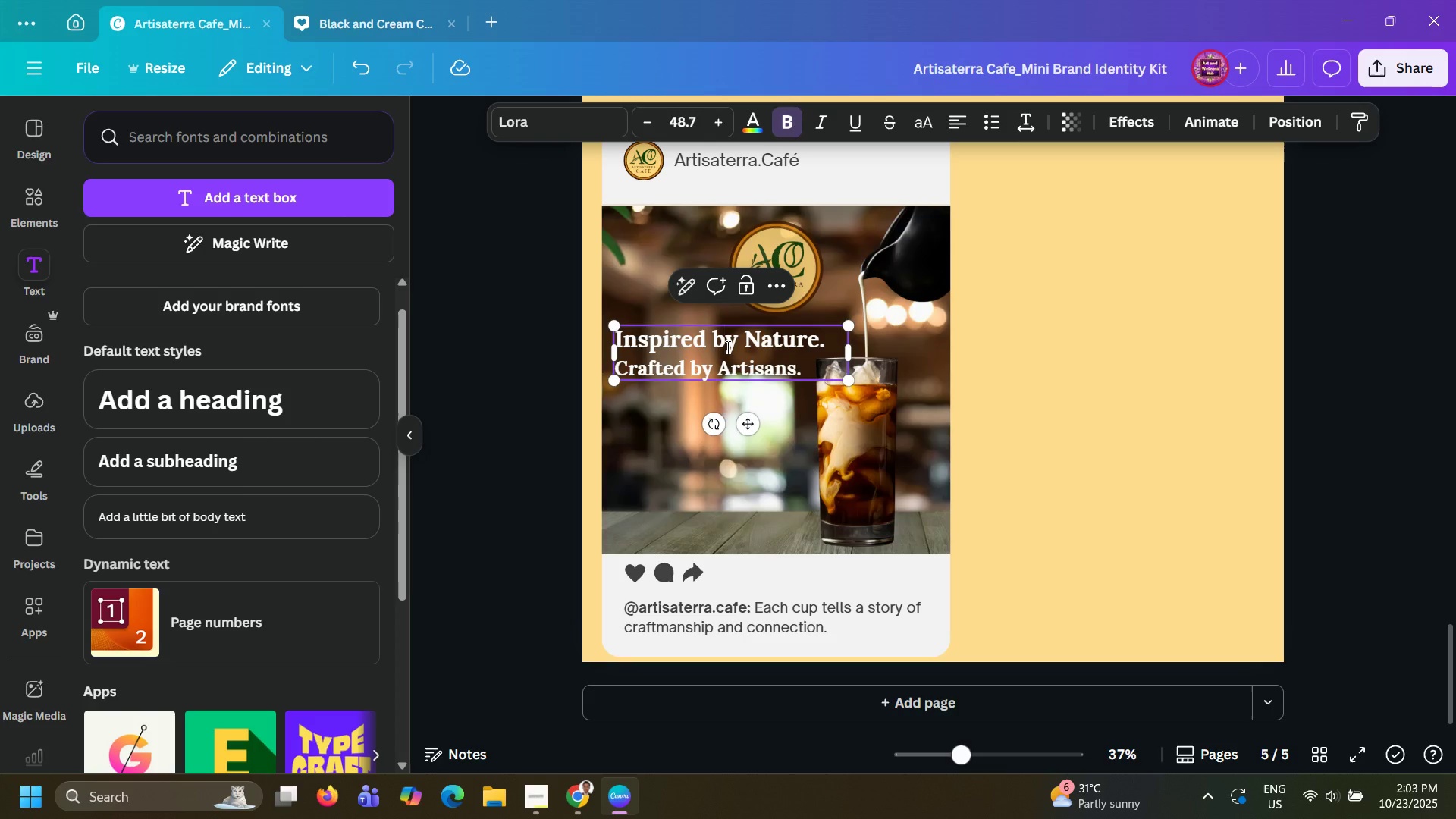 
key(Alt+AltLeft)
 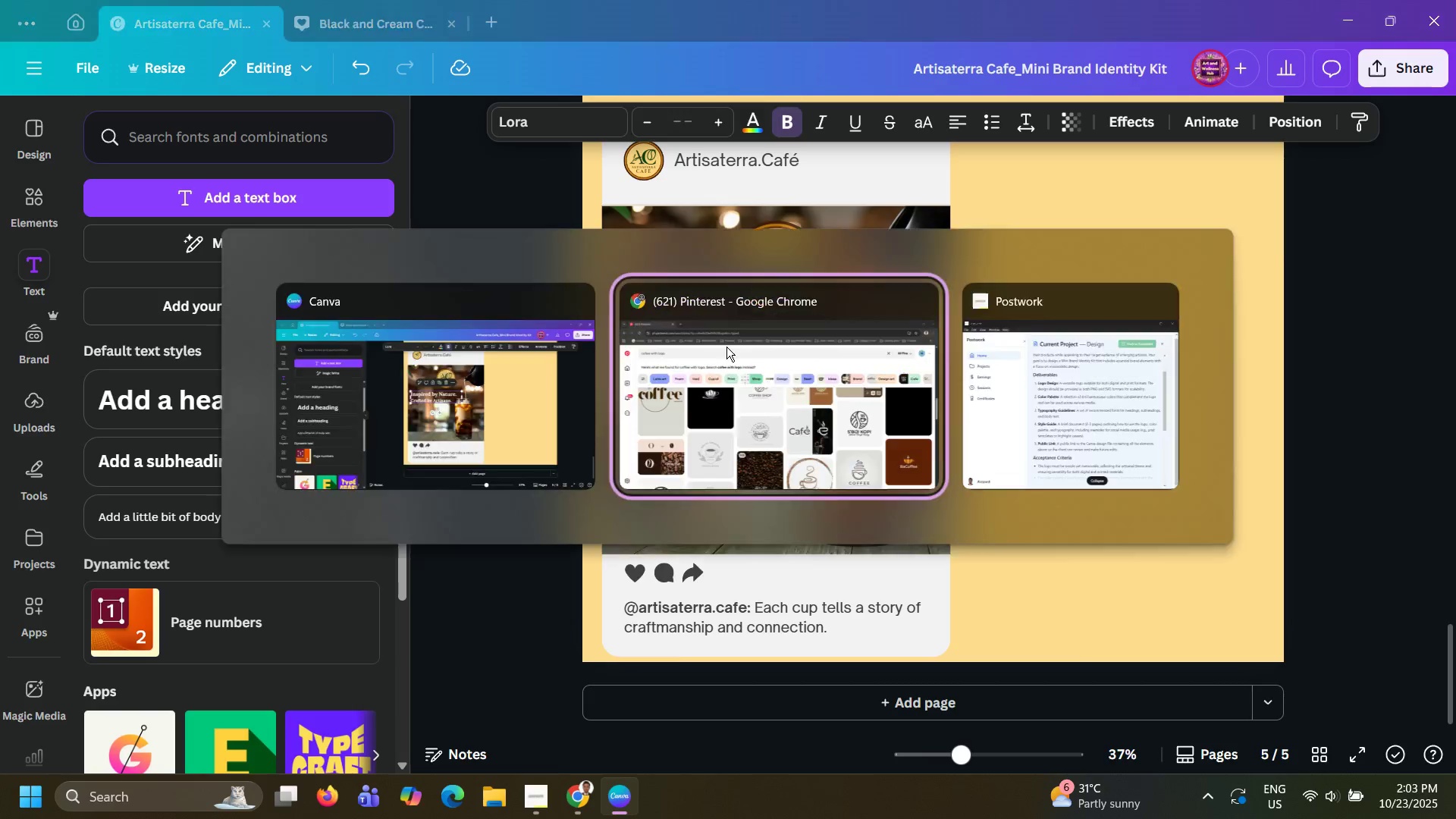 
key(Alt+Tab)